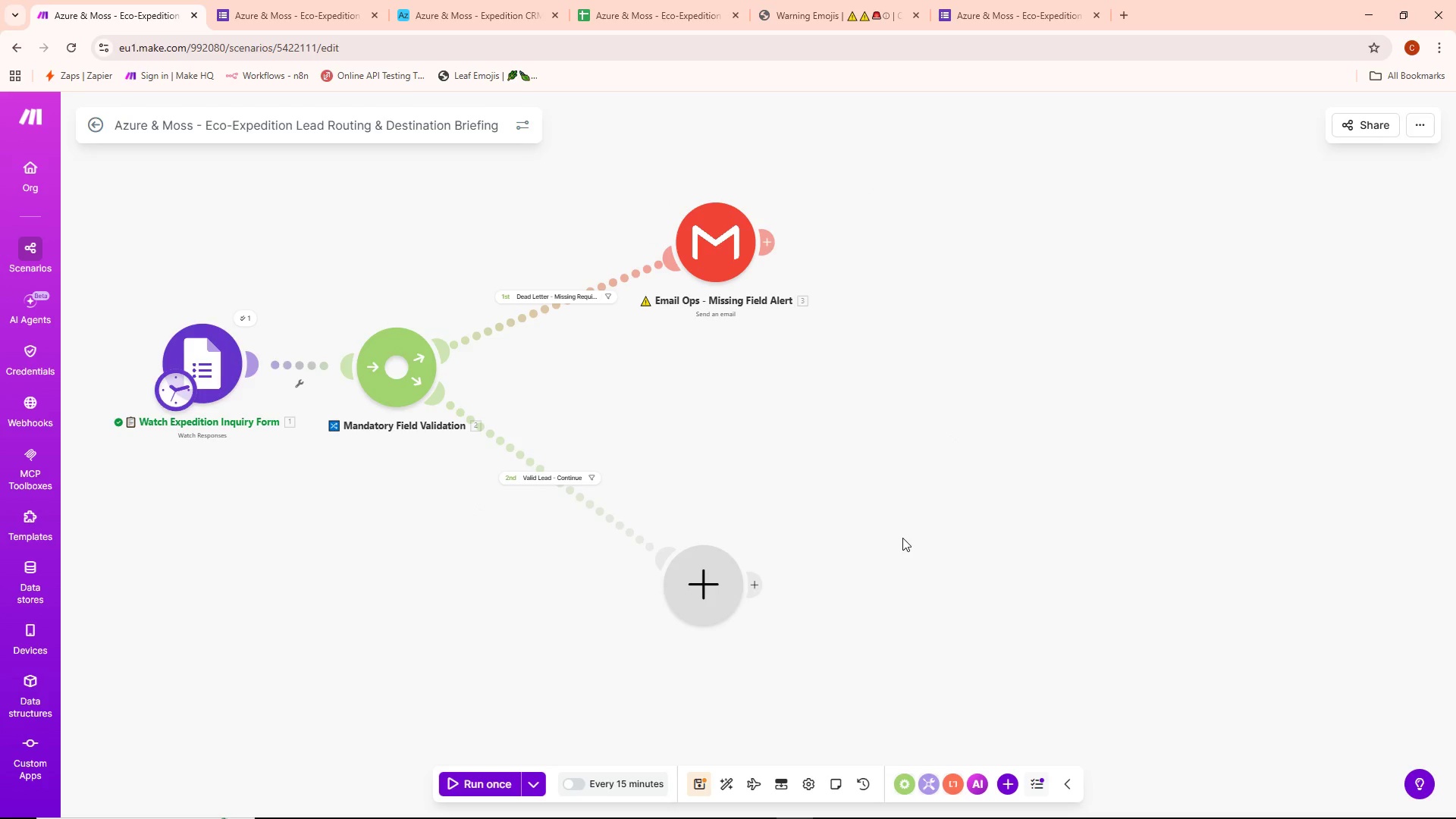 
scroll: coordinate [1018, 579], scroll_direction: down, amount: 1.0
 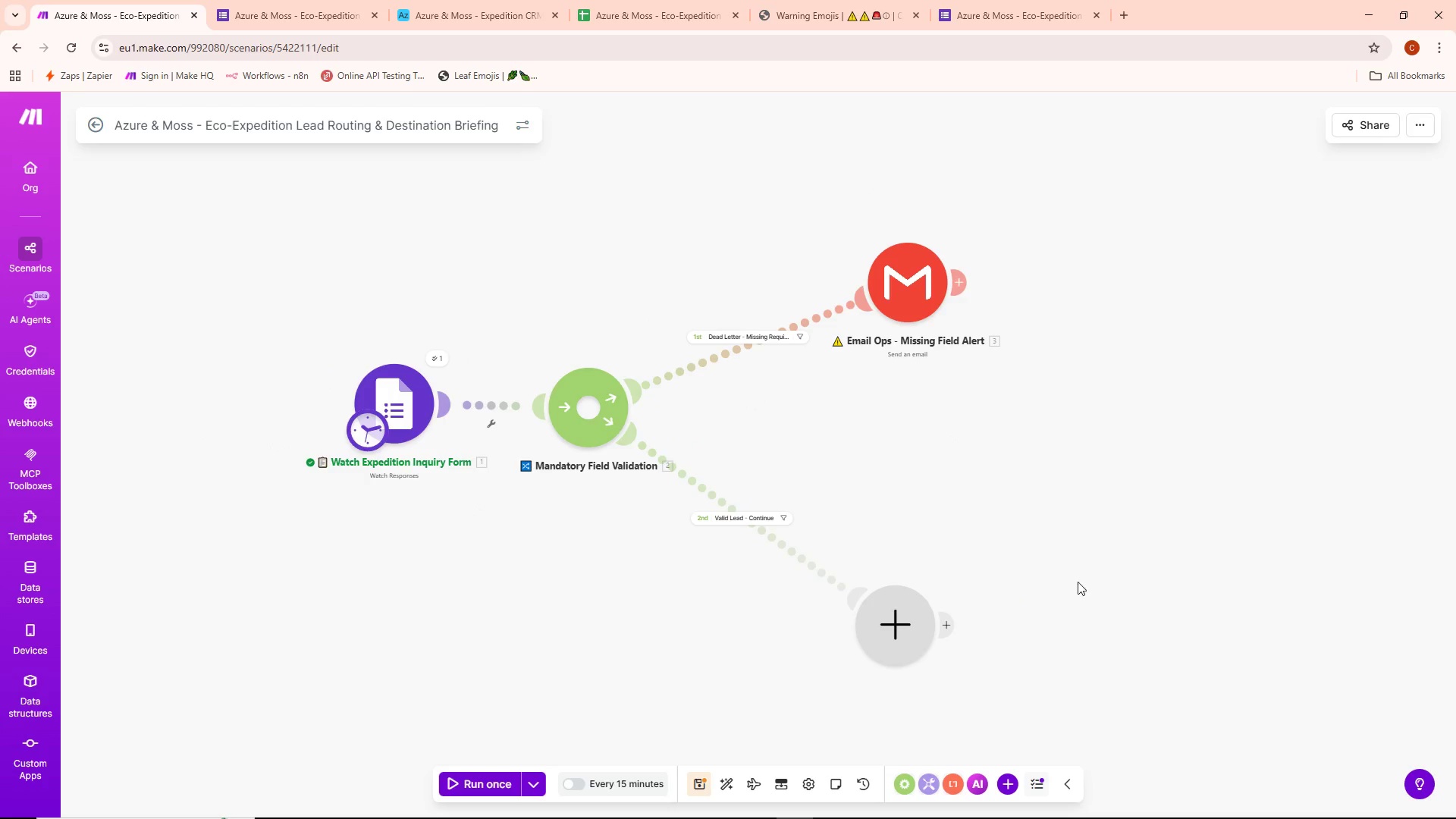 
key(Control+ControlLeft)
 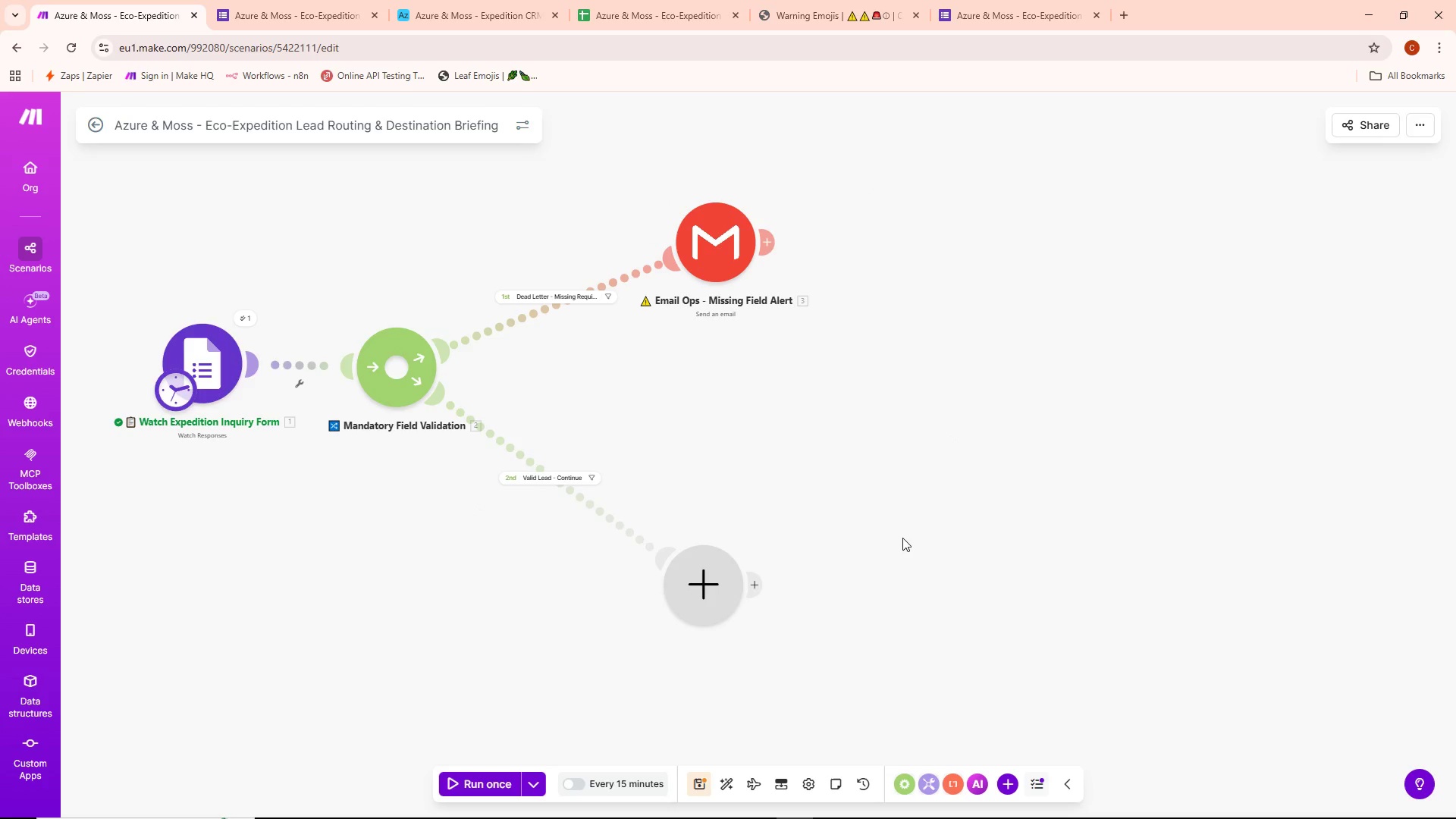 
key(Control+S)
 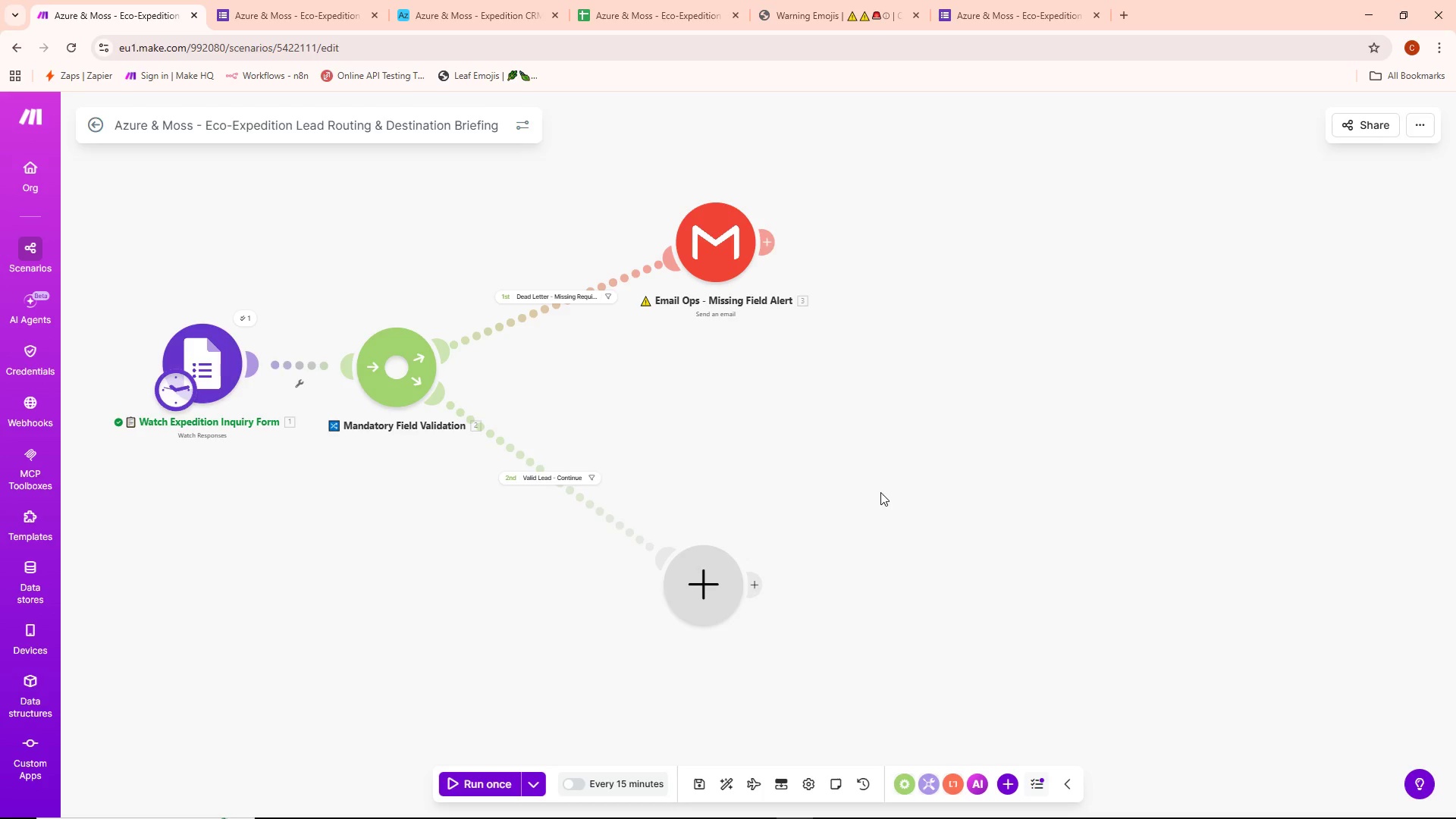 
wait(17.55)
 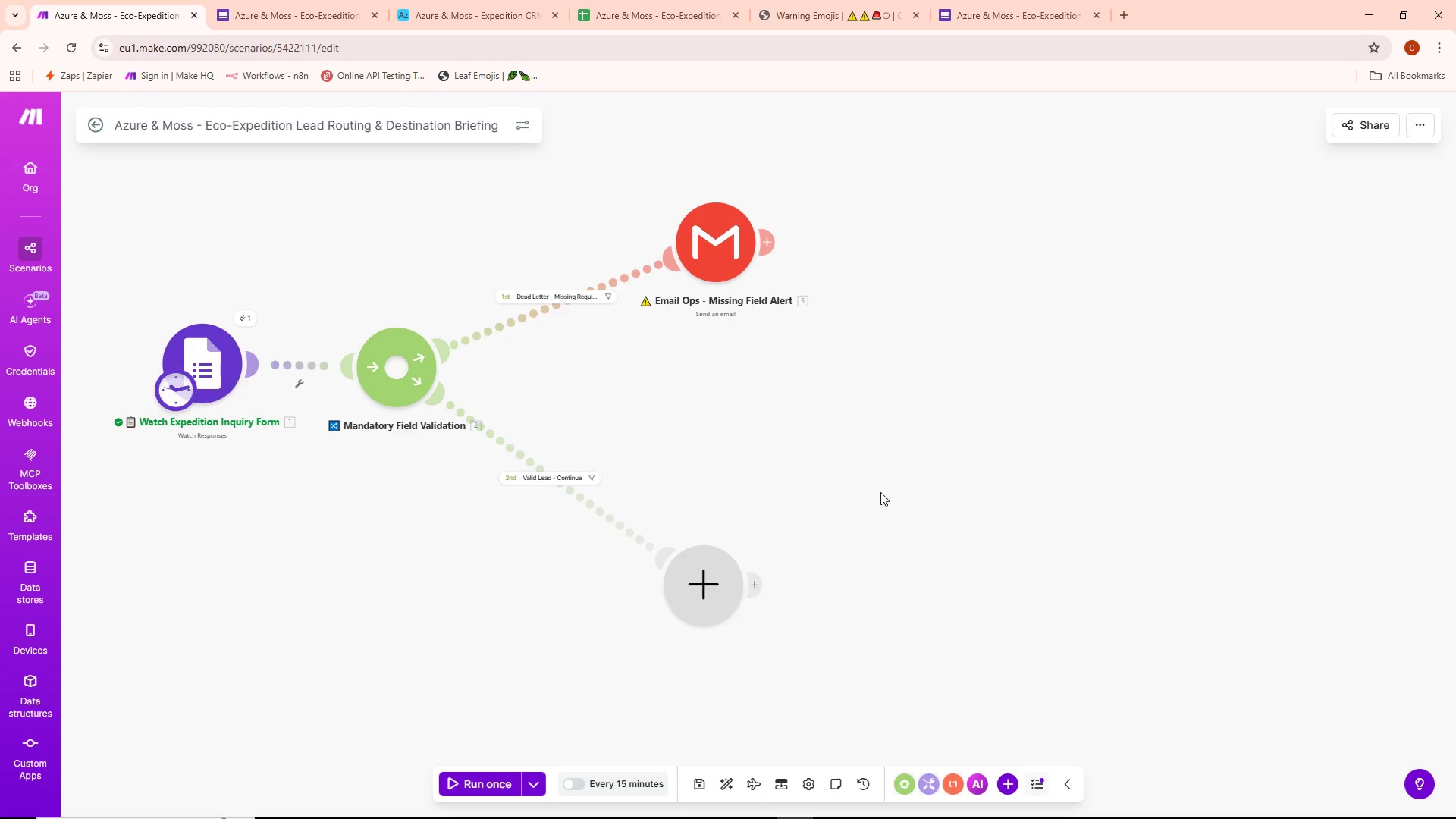 
left_click([672, 575])
 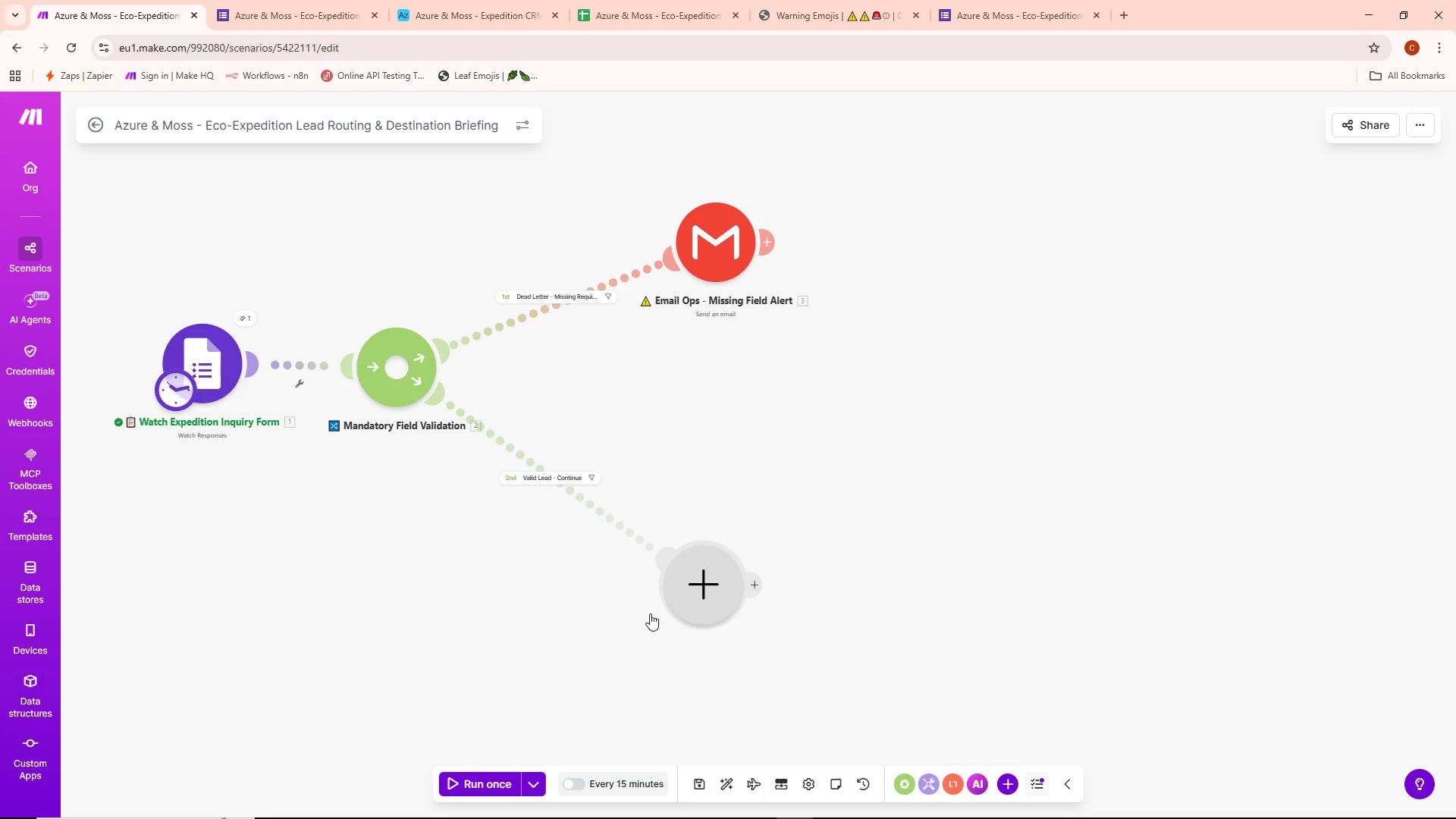 
mouse_move([645, 616])
 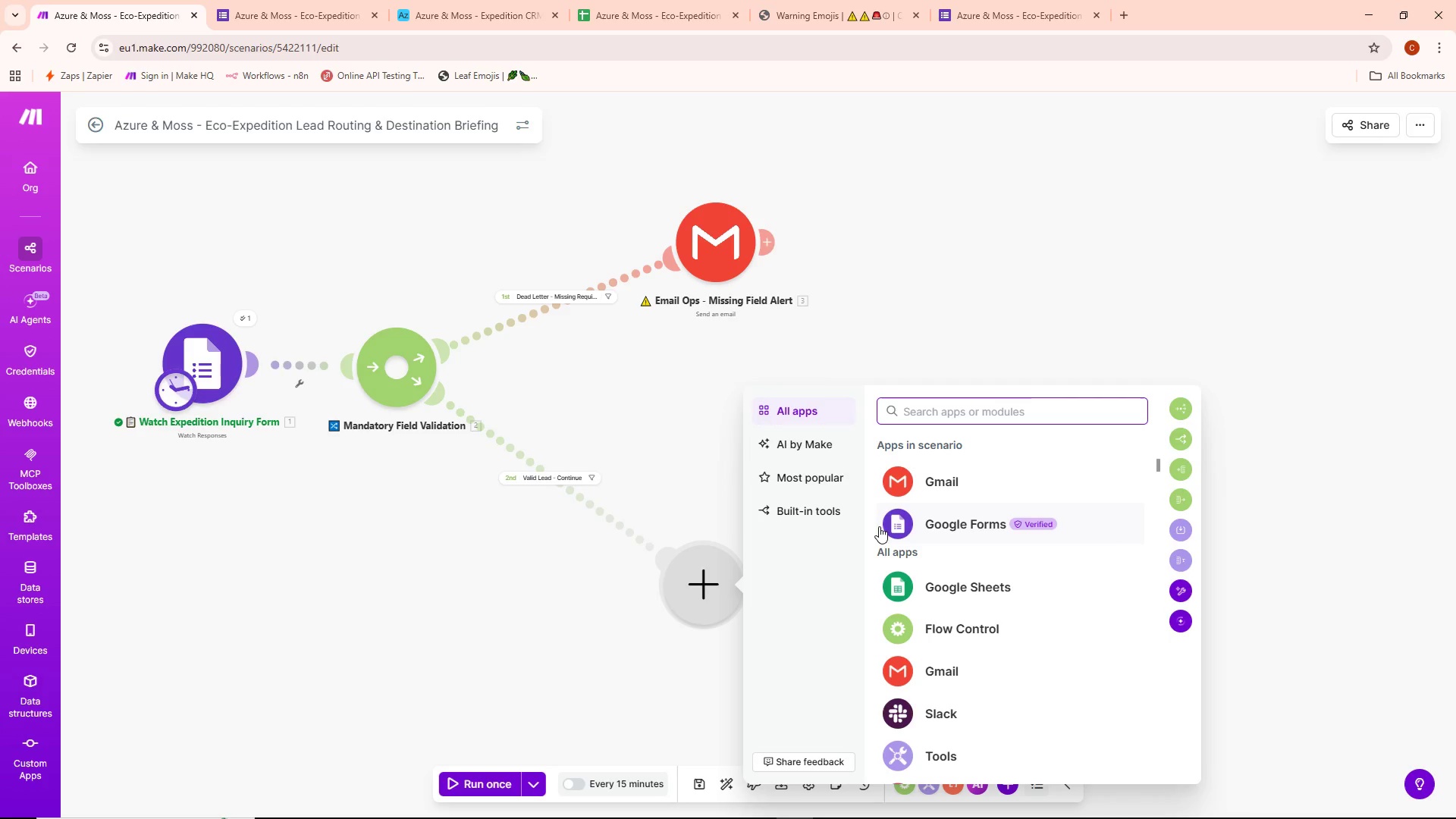 
key(Alt+AltLeft)
 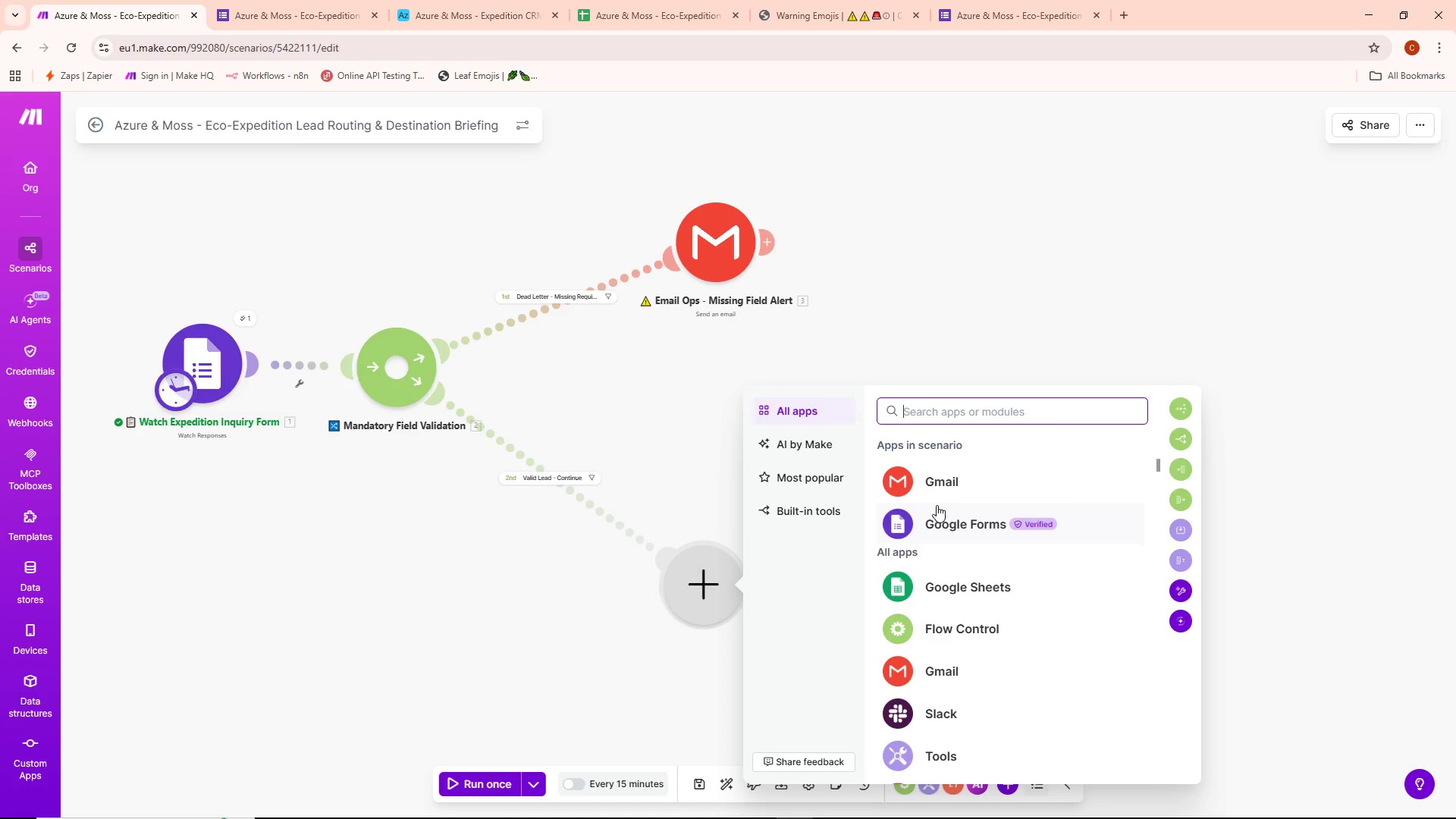 
key(Tab)
 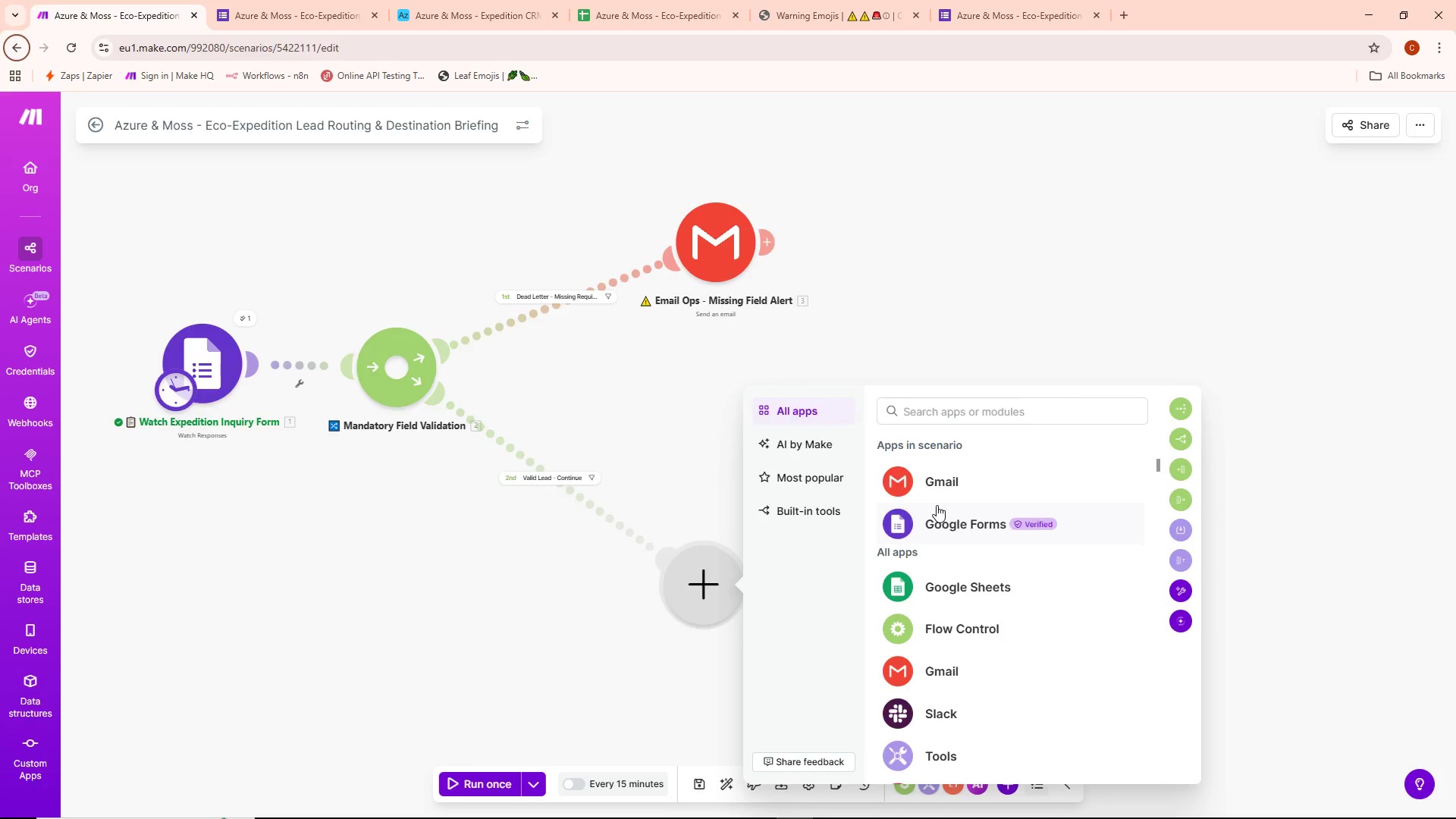 
key(Alt+AltLeft)
 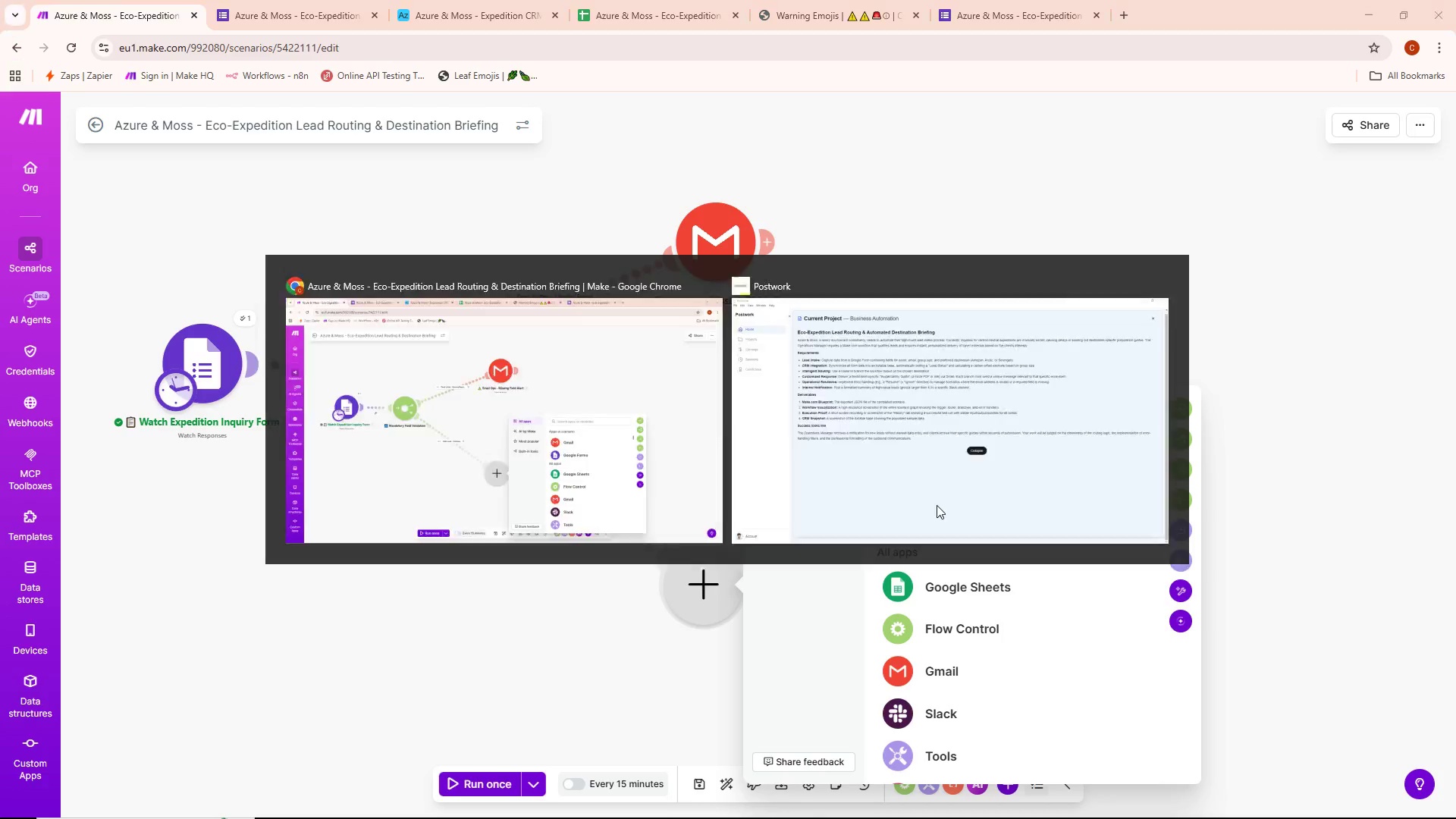 
key(Alt+Tab)